 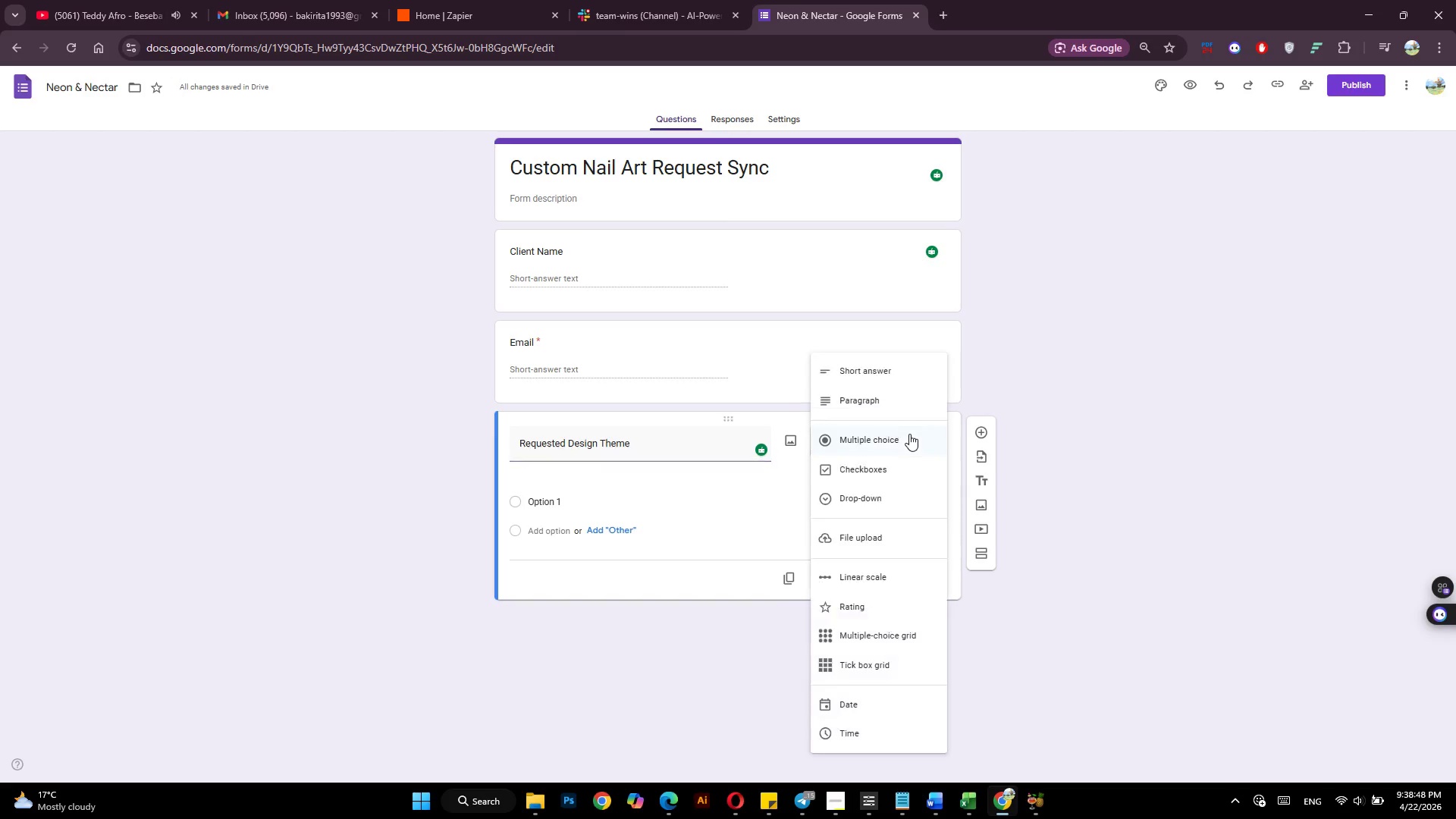 
left_click([894, 362])
 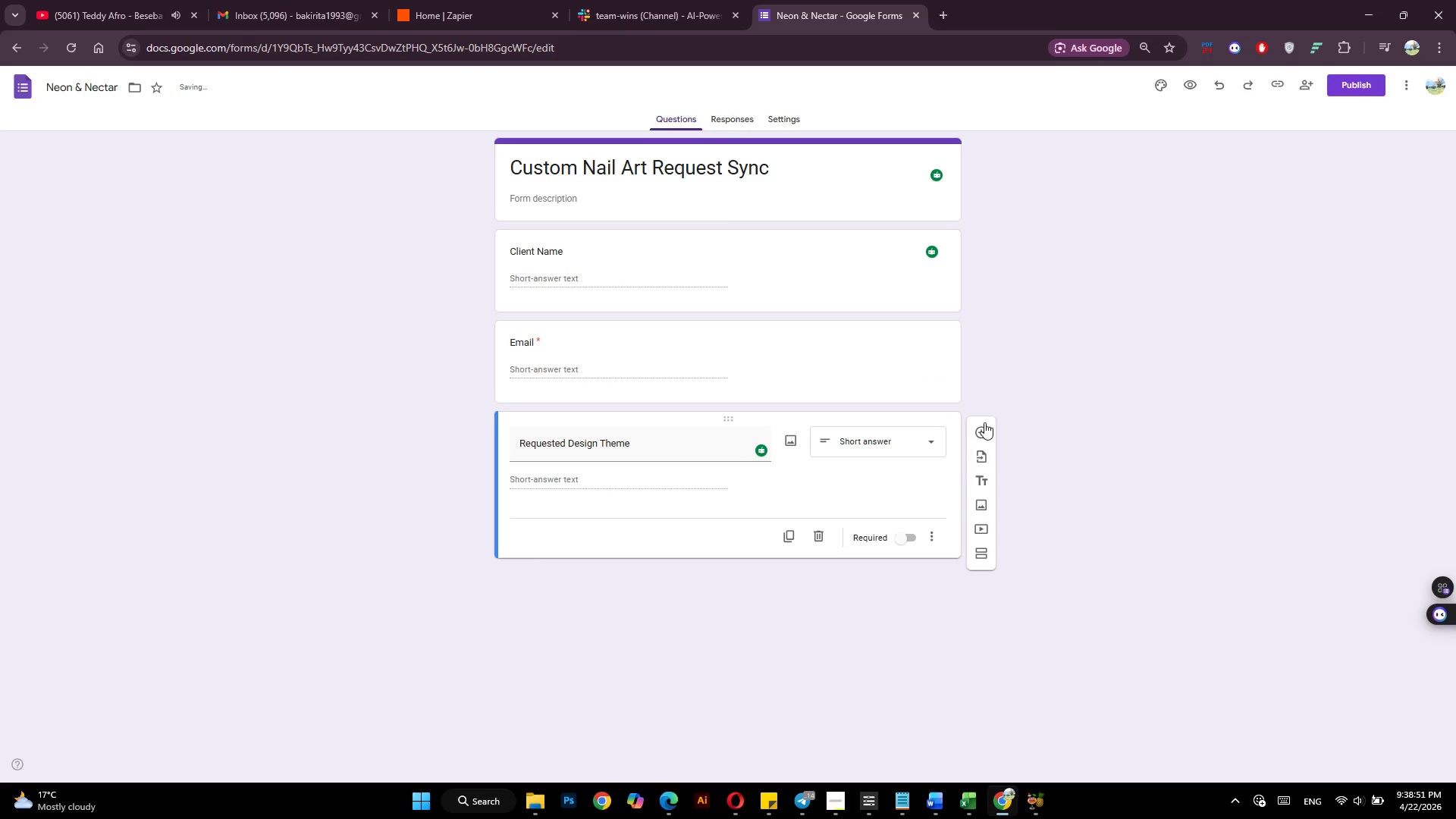 
left_click([987, 430])
 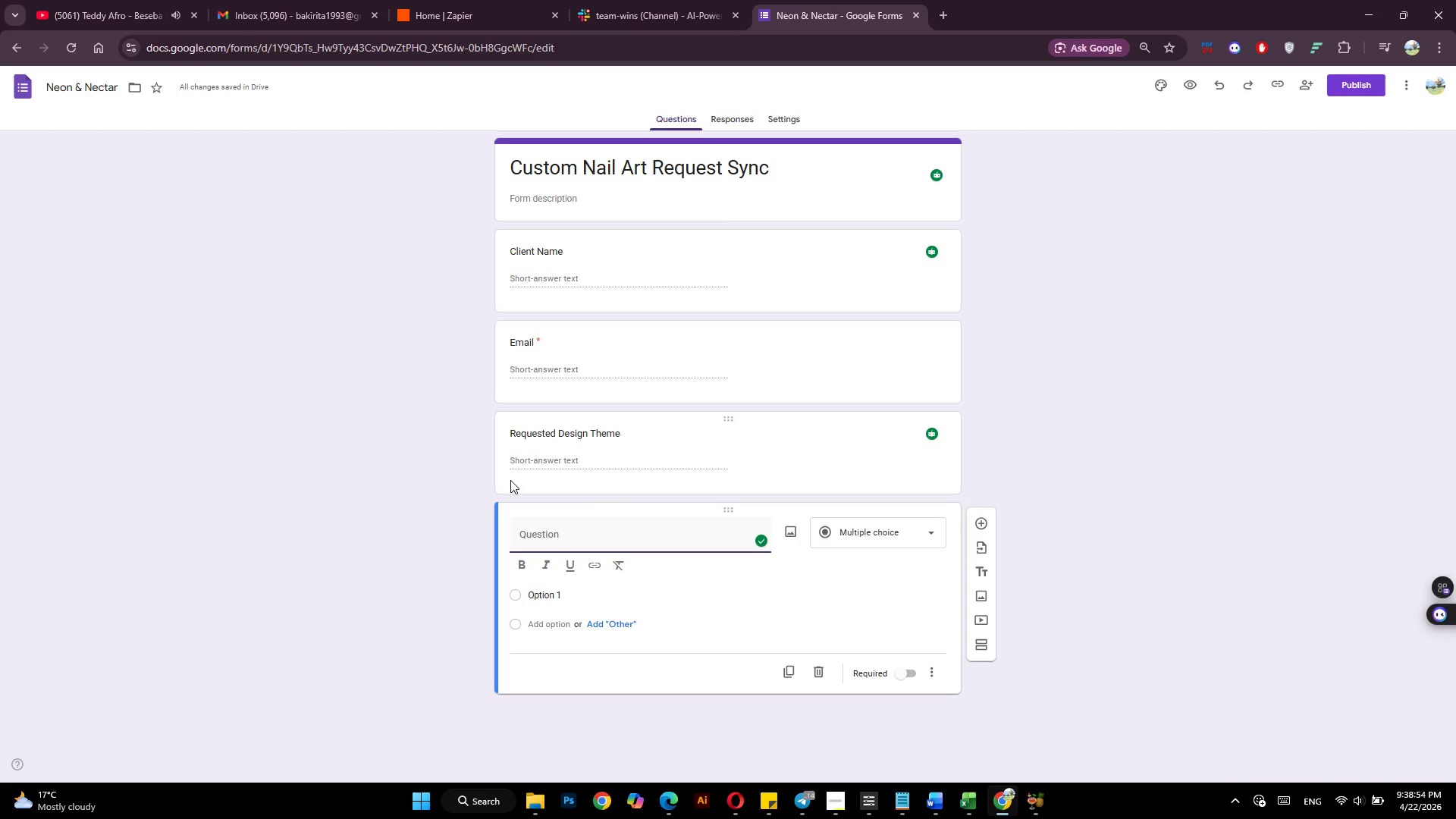 
type(Budget Design)
key(Backspace)
key(Backspace)
key(Backspace)
key(Backspace)
type(Sign)
 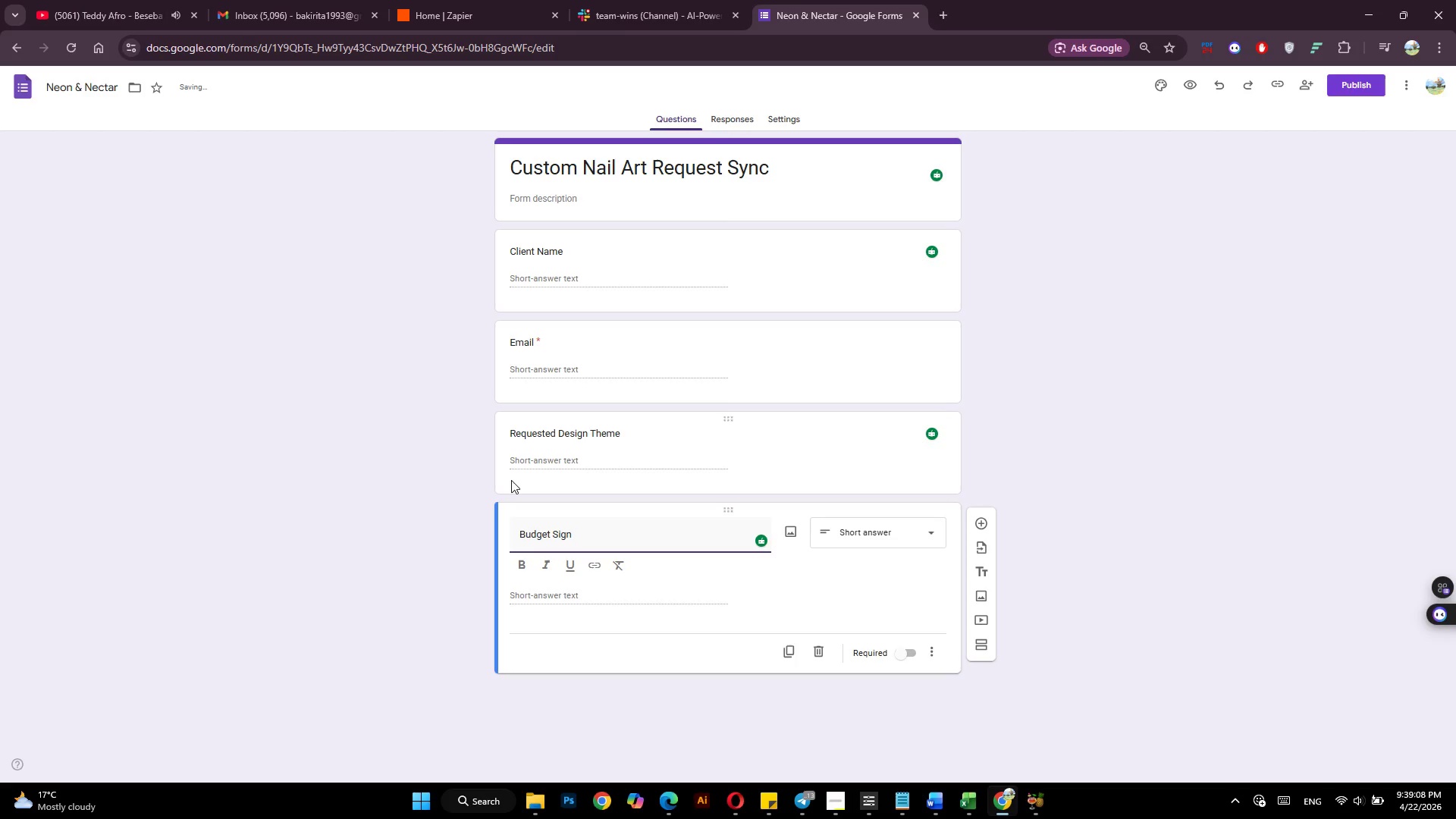 
left_click([859, 570])
 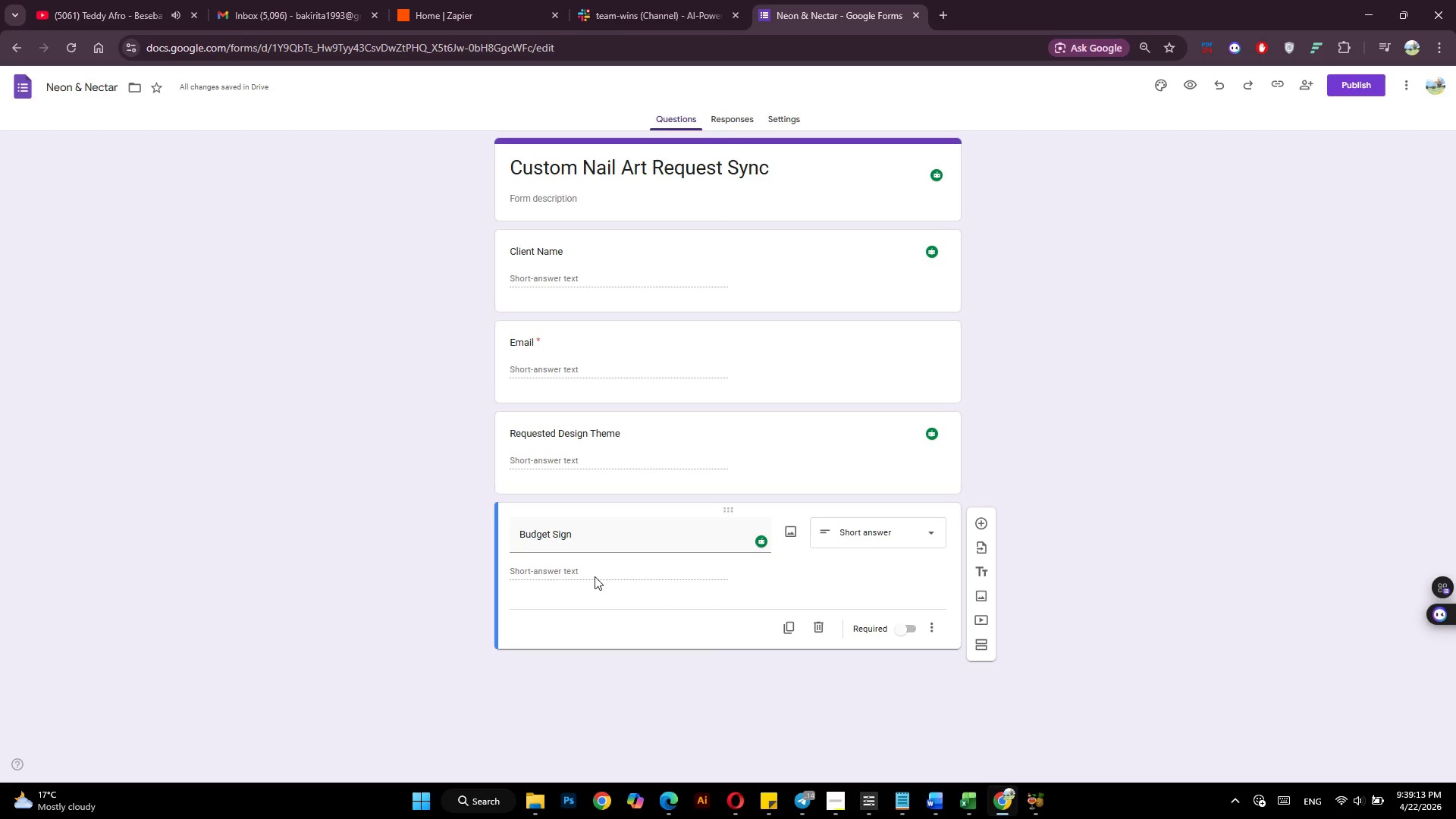 
left_click([585, 538])
 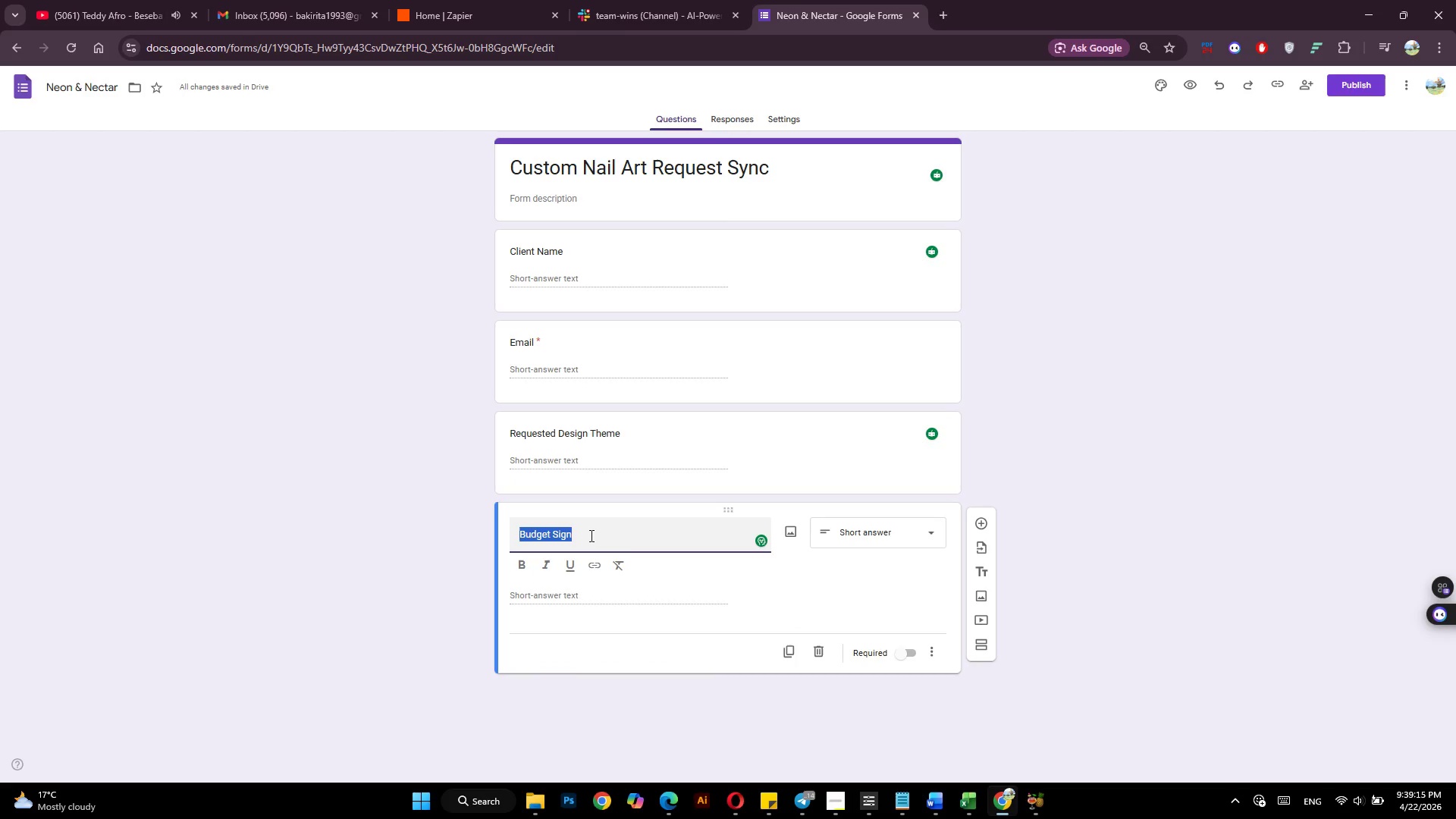 
left_click([590, 535])
 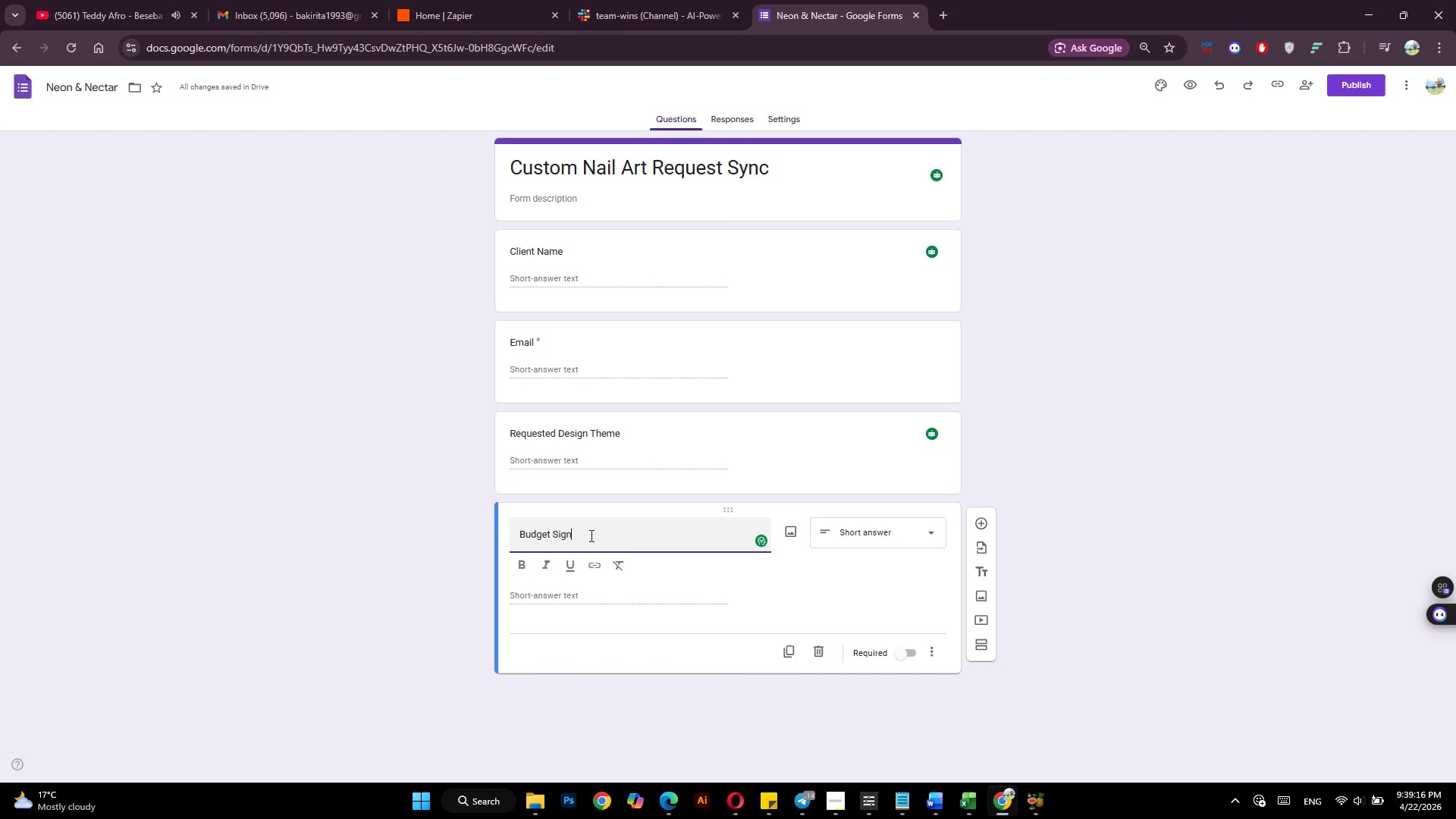 
key(Backspace)
key(Backspace)
key(Backspace)
key(Backspace)
type(Range)
 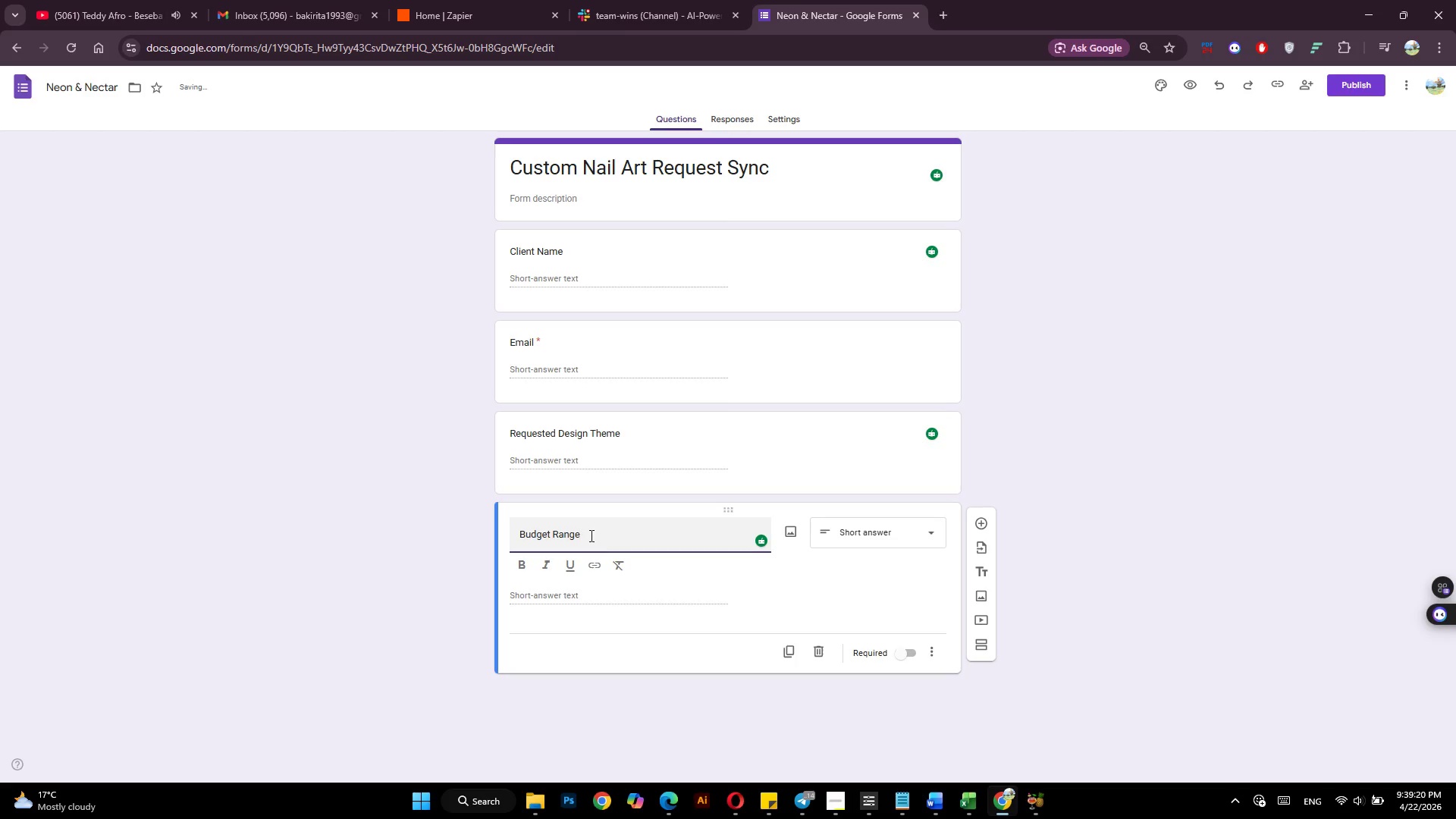 
scroll: coordinate [682, 460], scroll_direction: up, amount: 3.0
 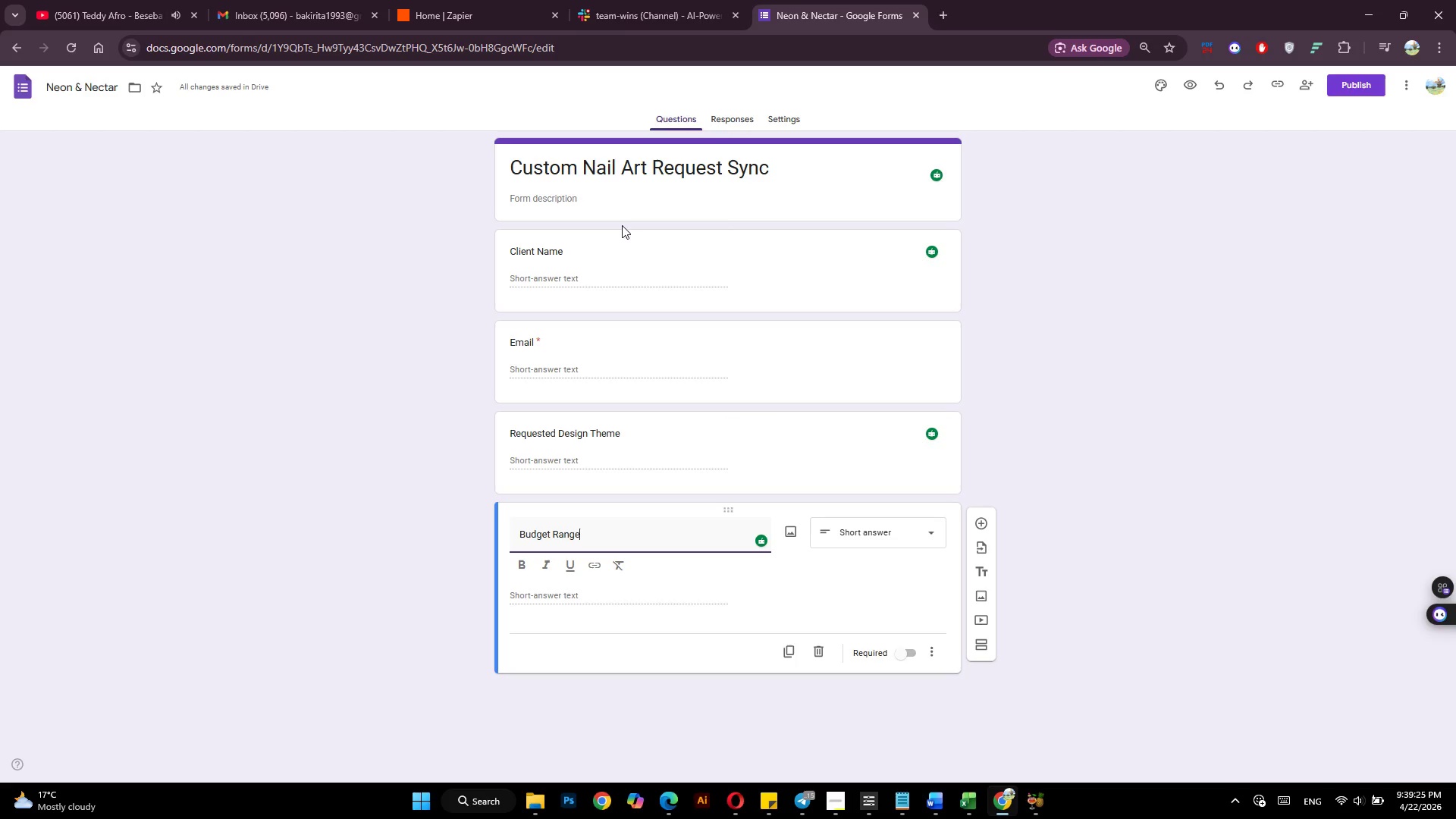 
left_click([610, 309])
 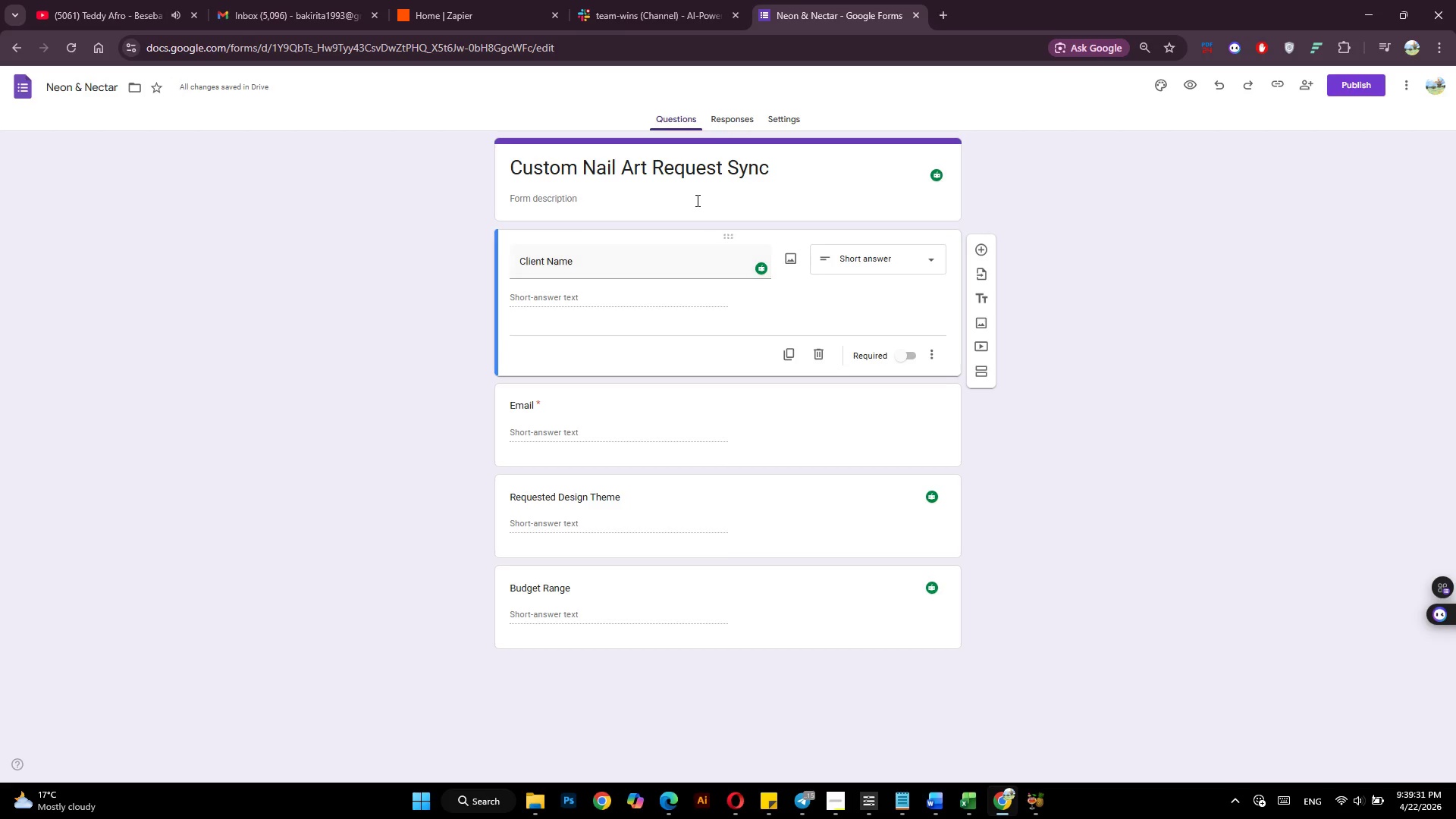 
wait(7.64)
 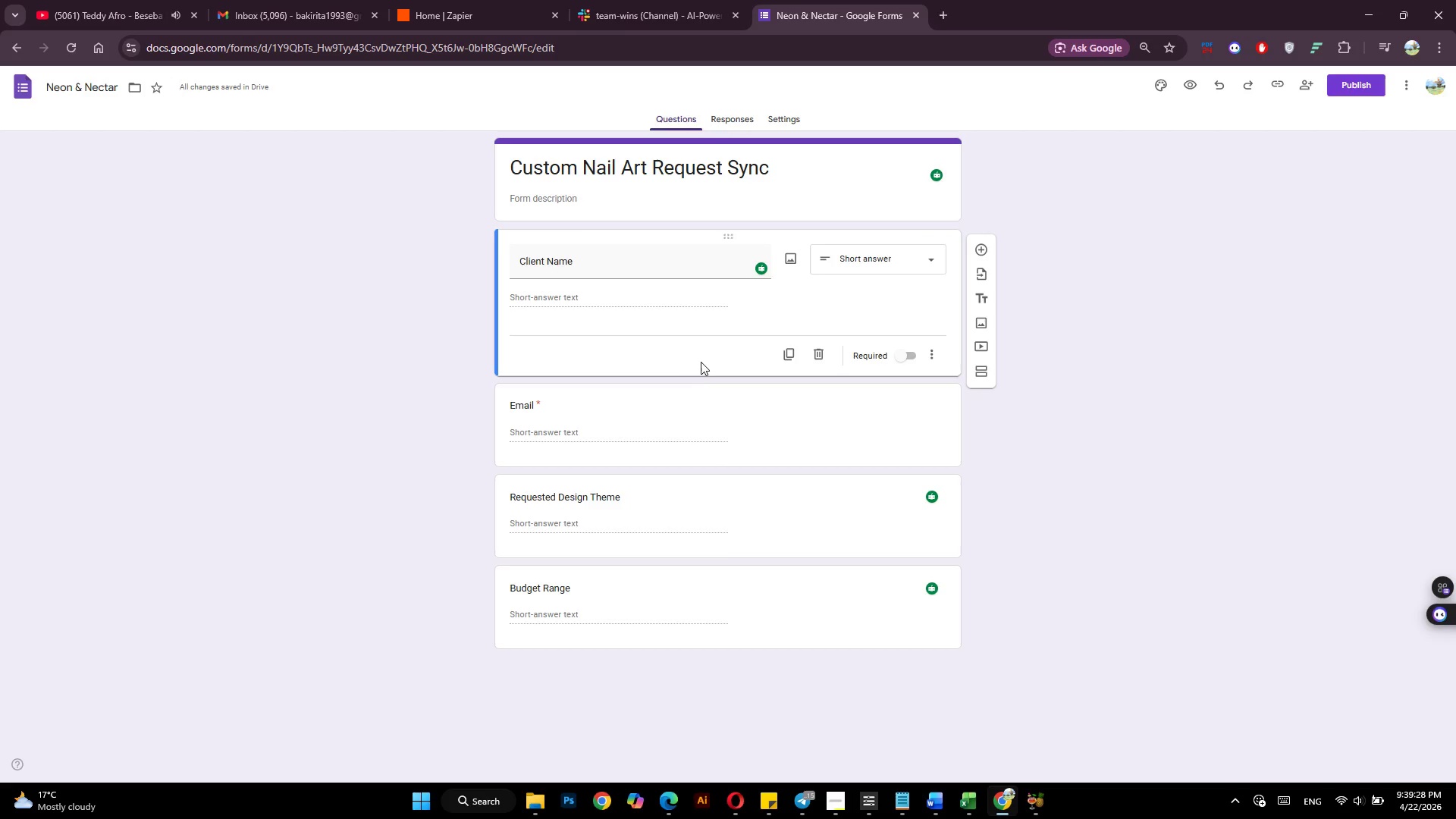 
left_click([736, 115])
 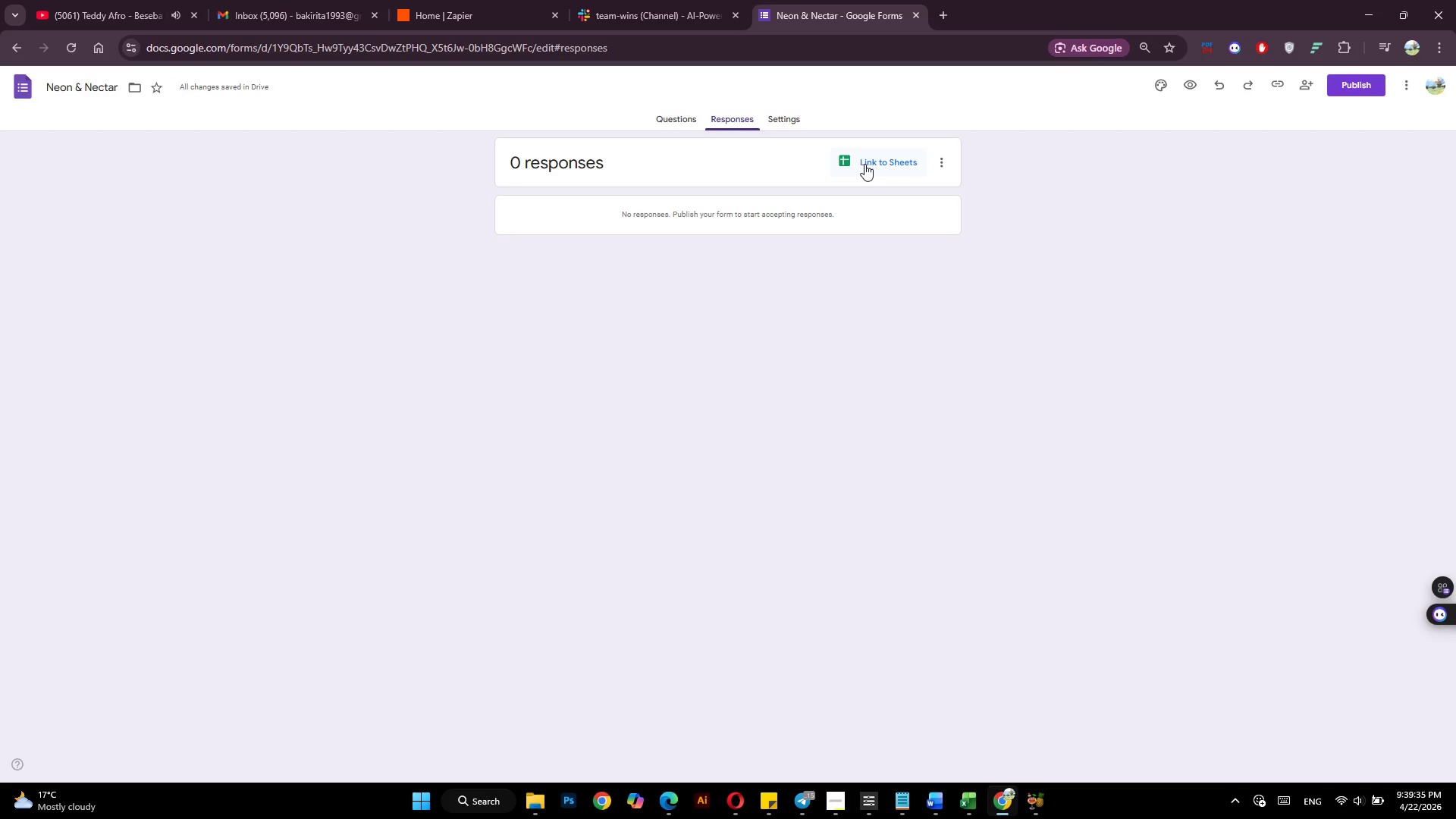 
left_click([874, 165])
 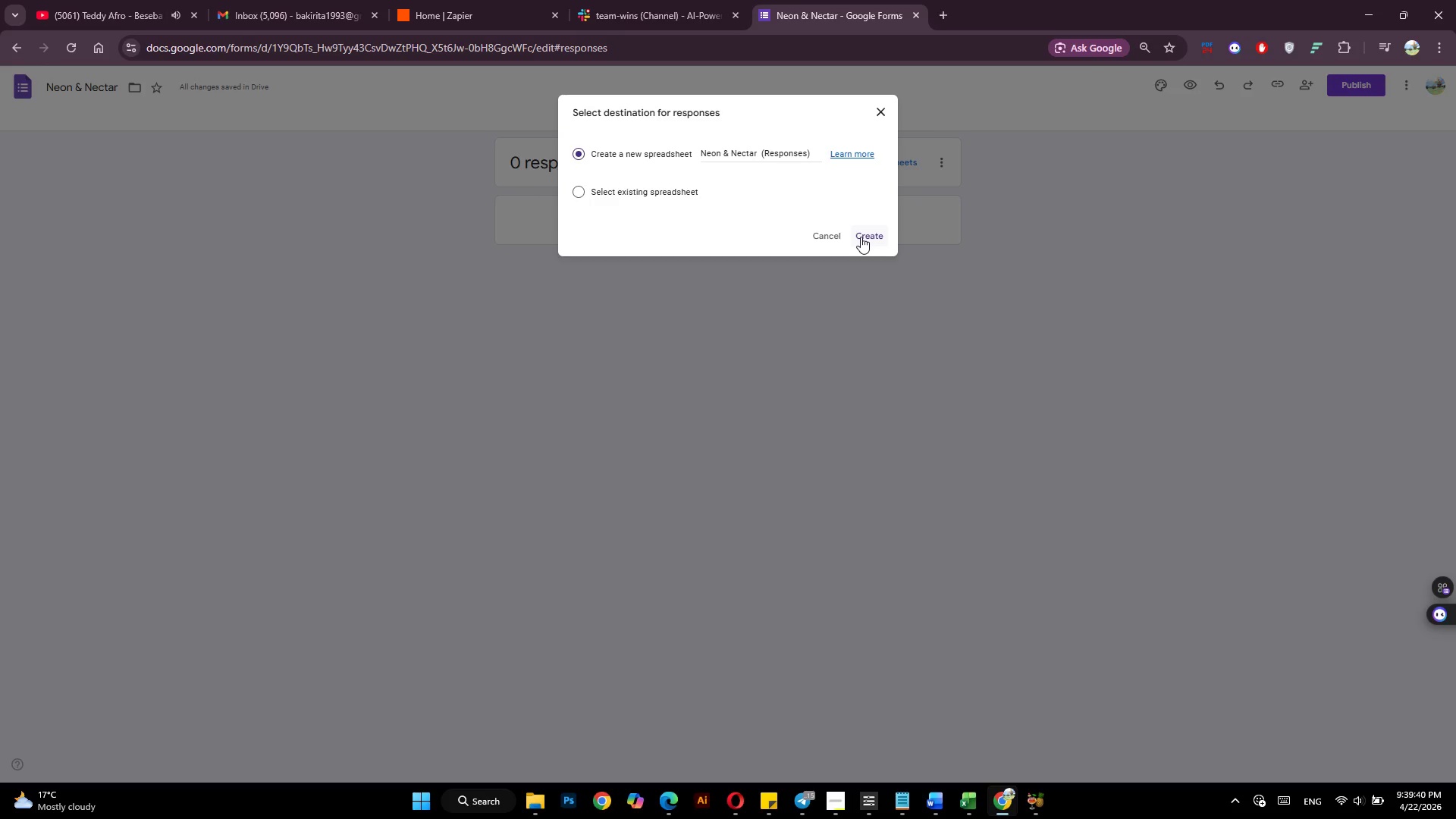 
wait(5.84)
 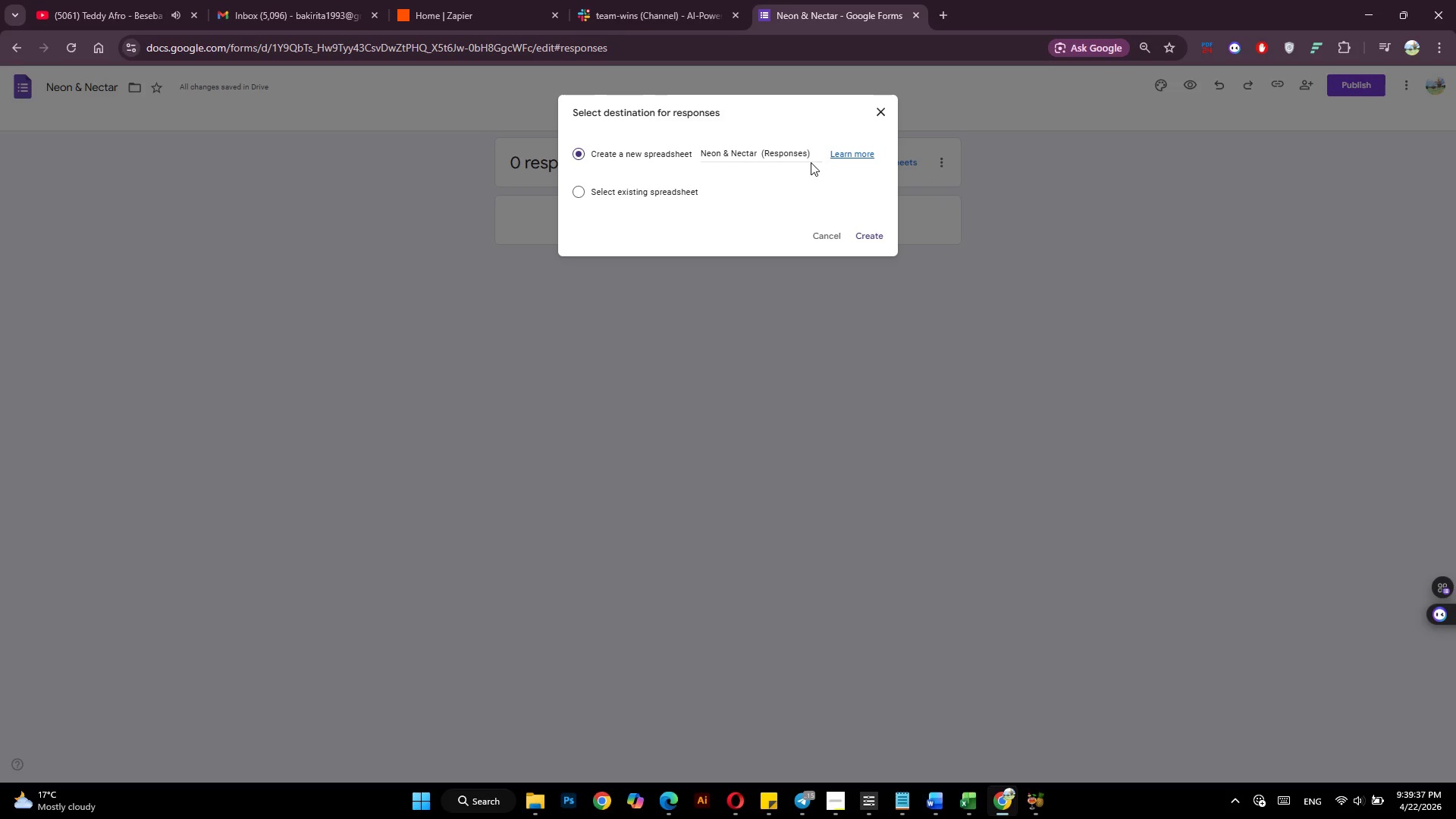 
left_click([861, 237])
 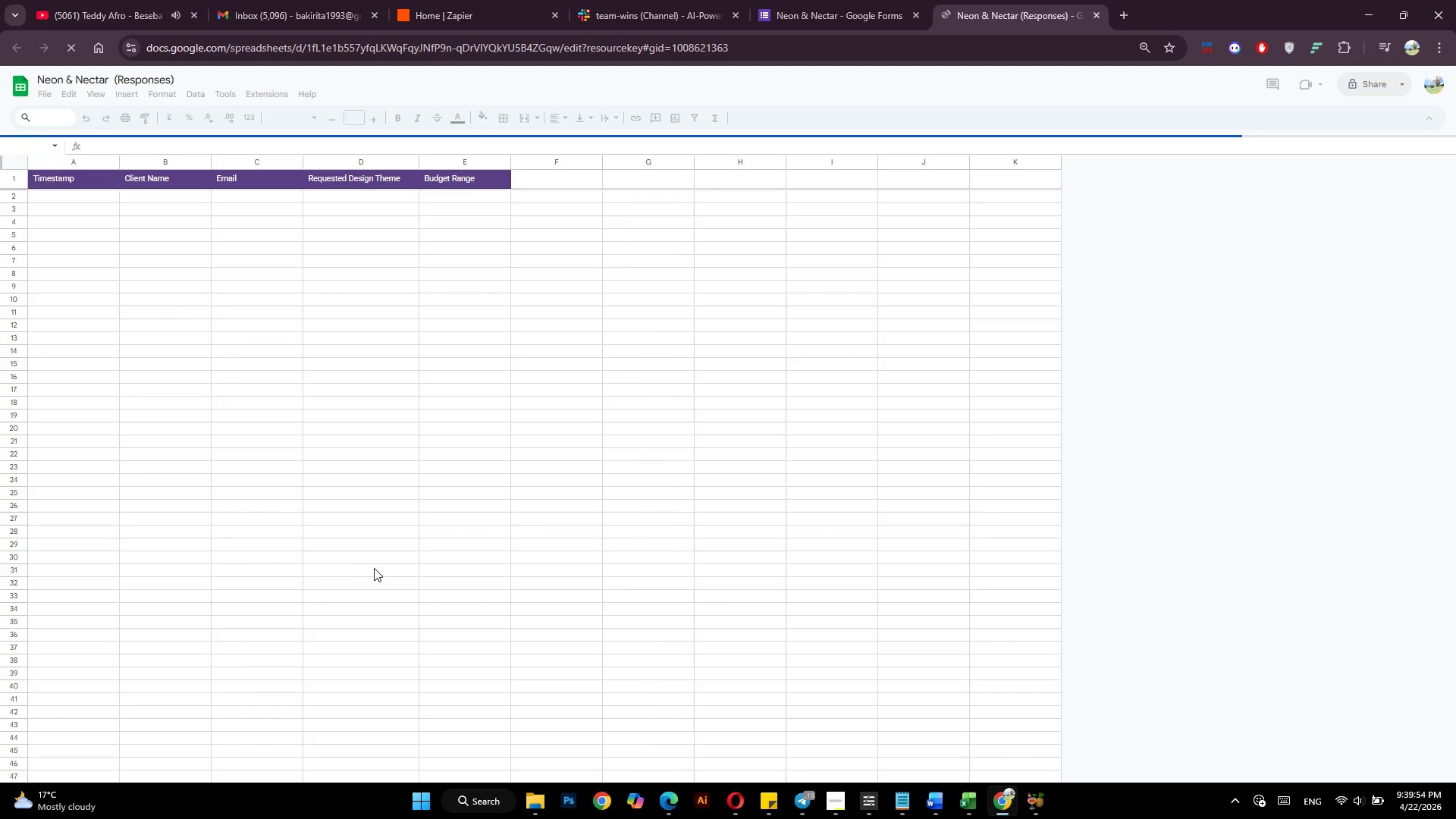 
wait(18.19)
 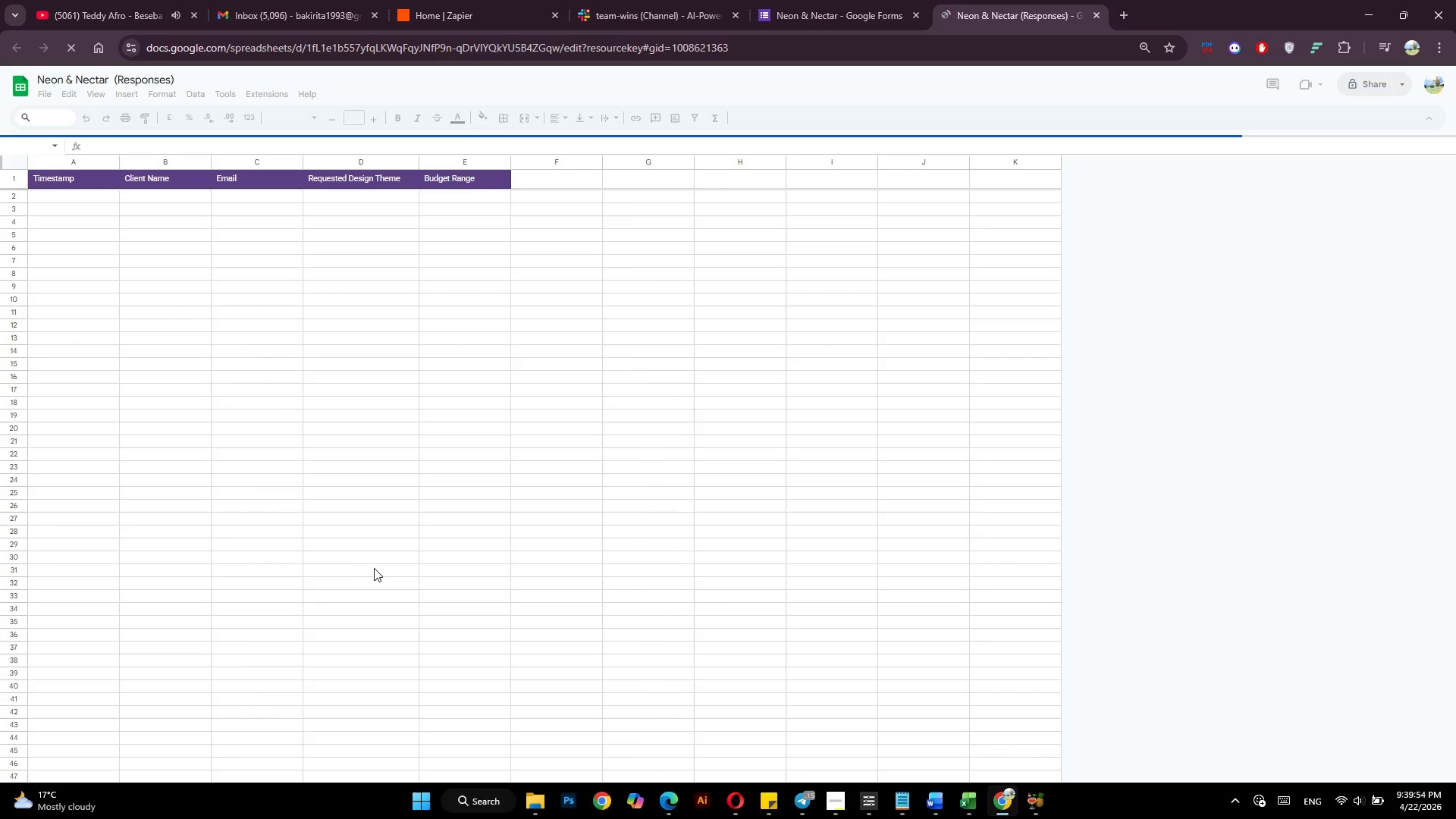 
mouse_move([171, 752])
 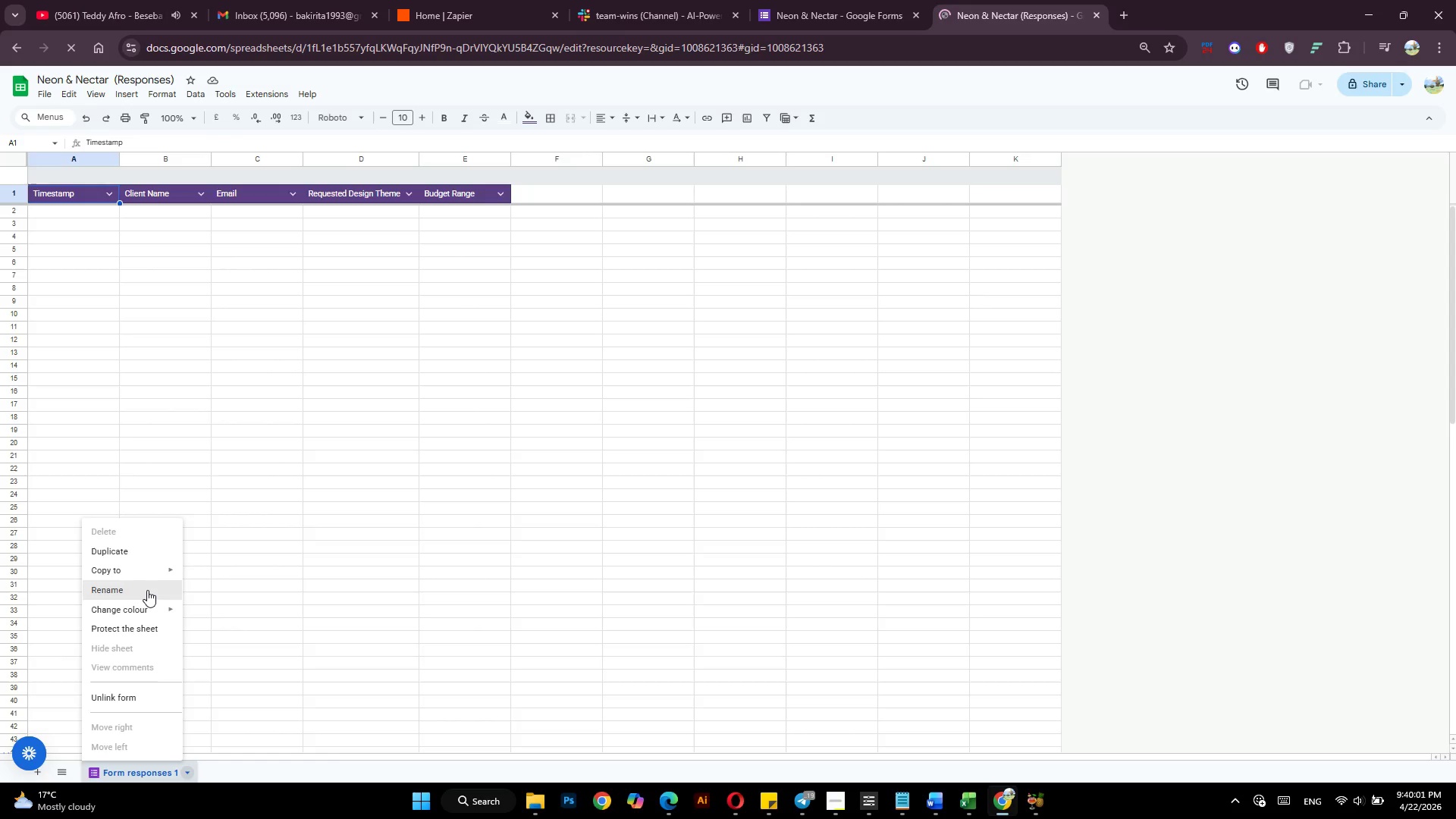 
left_click([149, 592])
 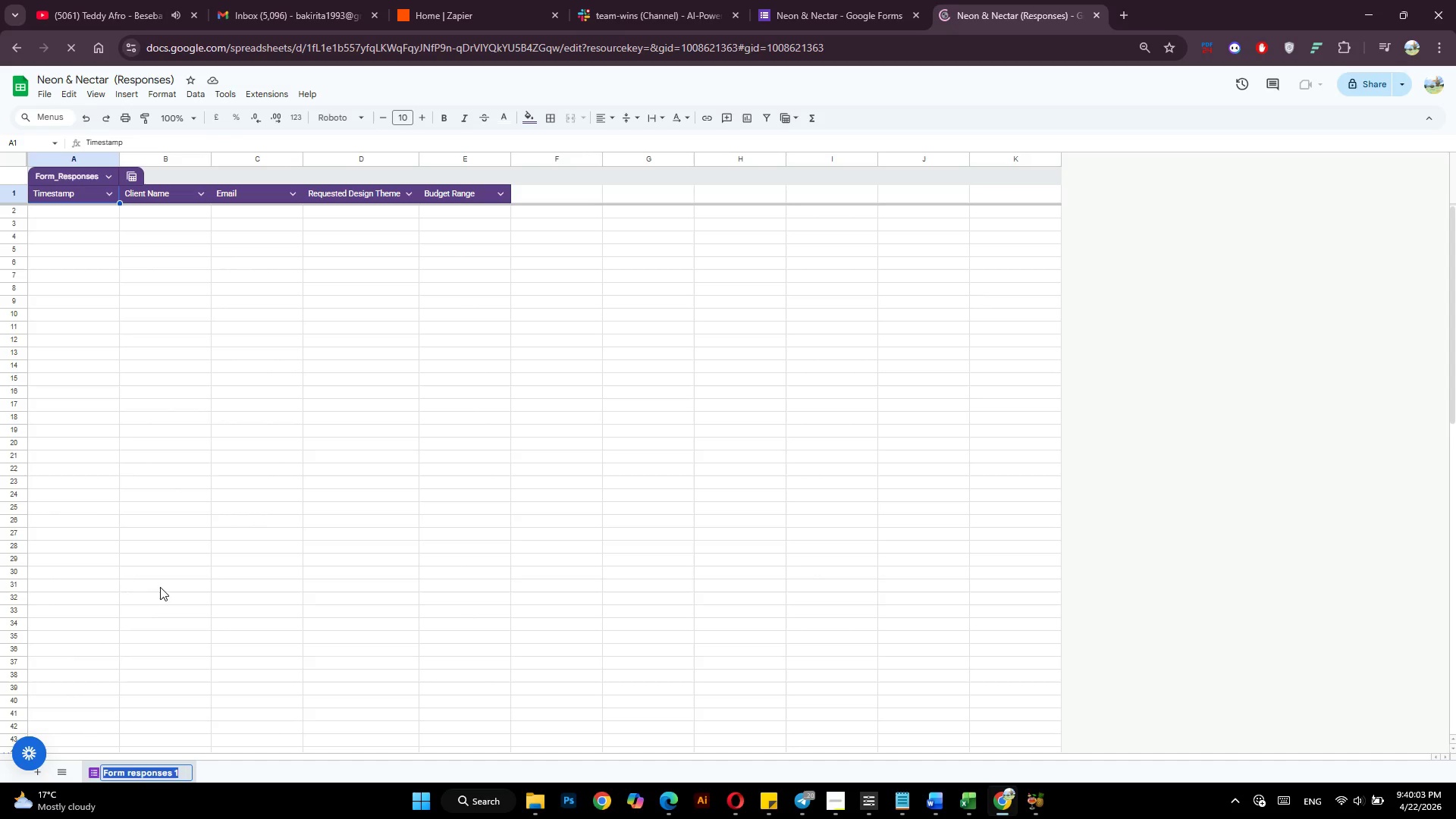 
type(Dummt)
key(Backspace)
type(y Form)
 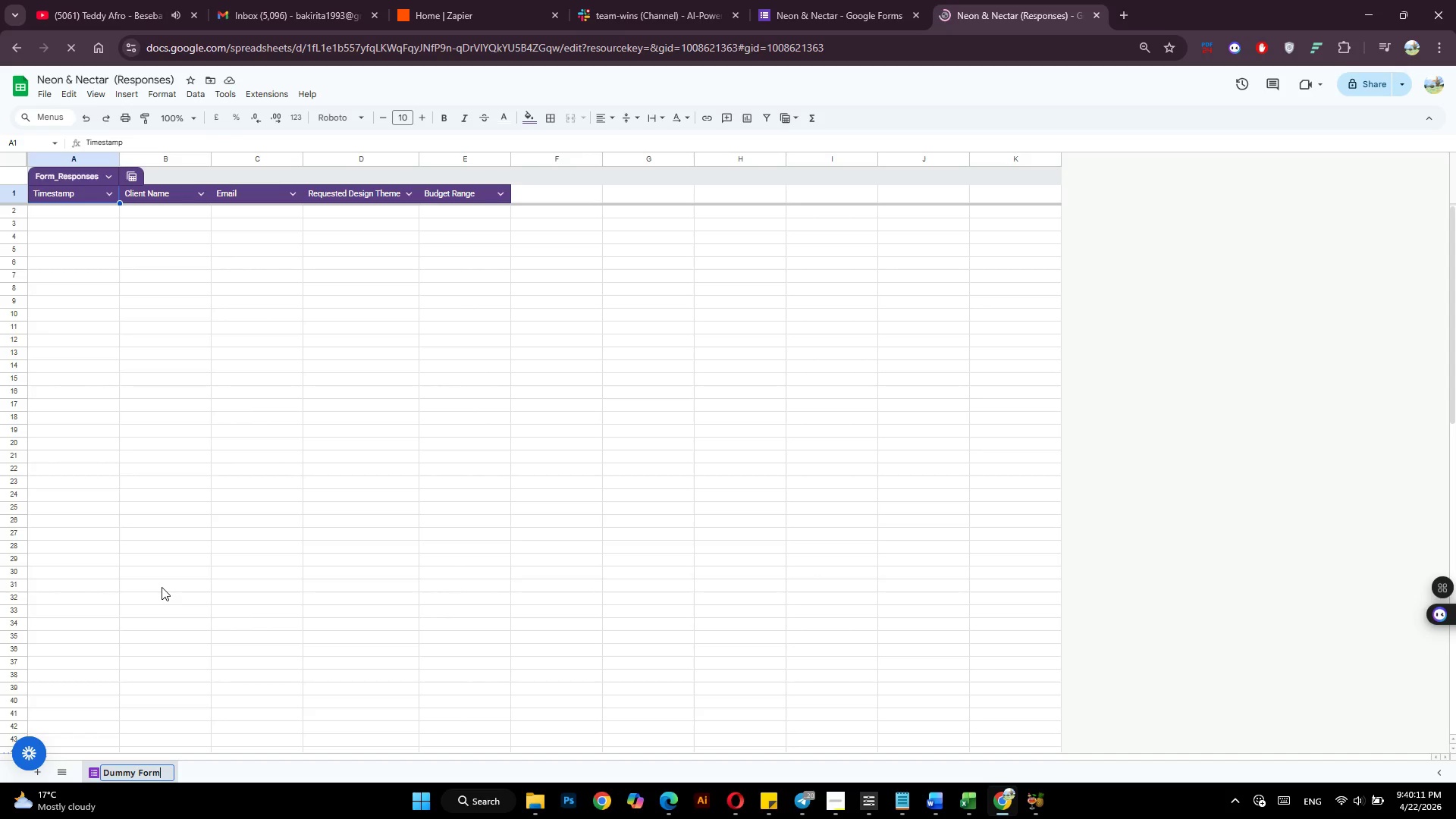 
wait(5.44)
 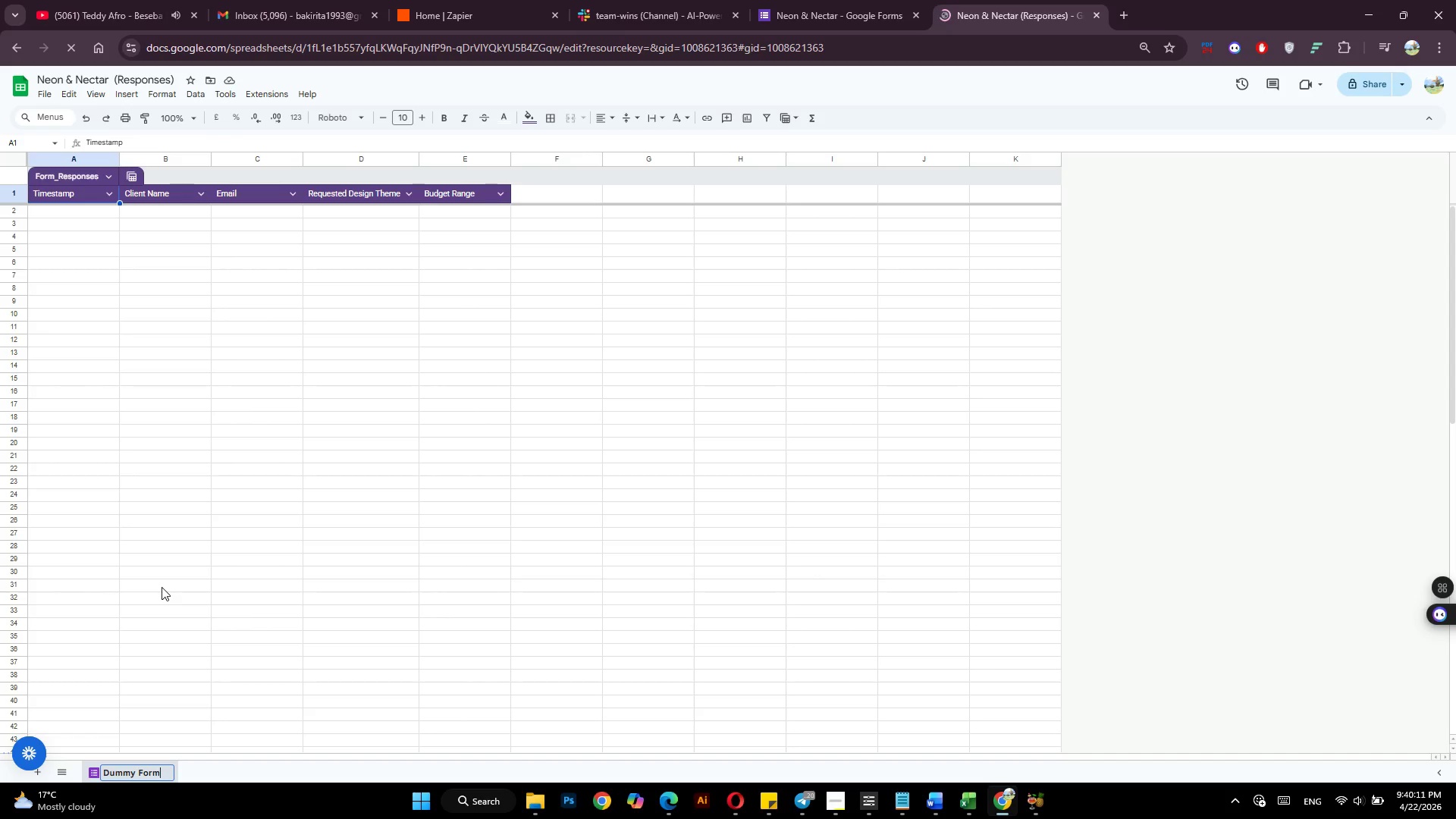 
left_click([111, 178])
 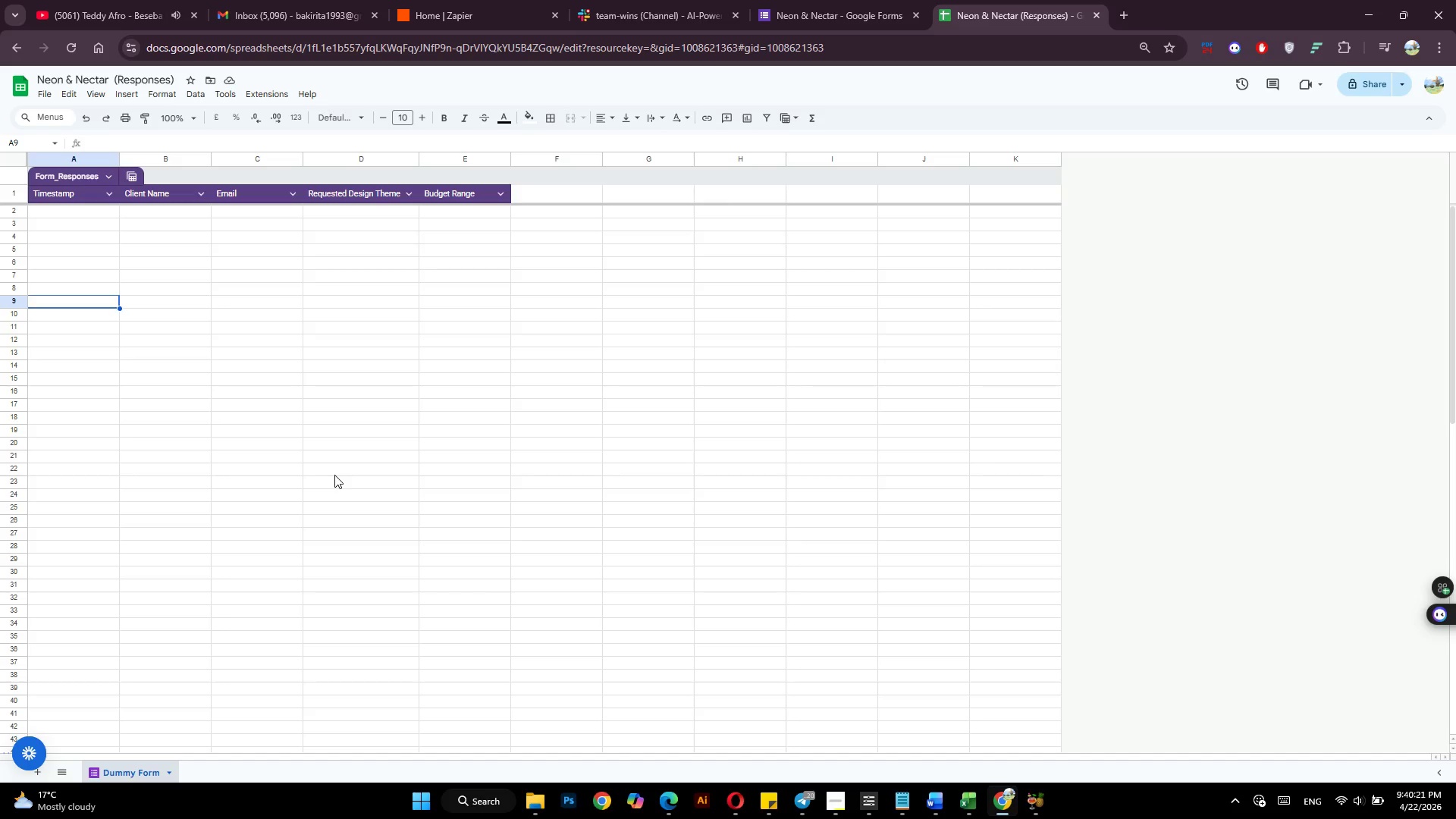 
wait(9.98)
 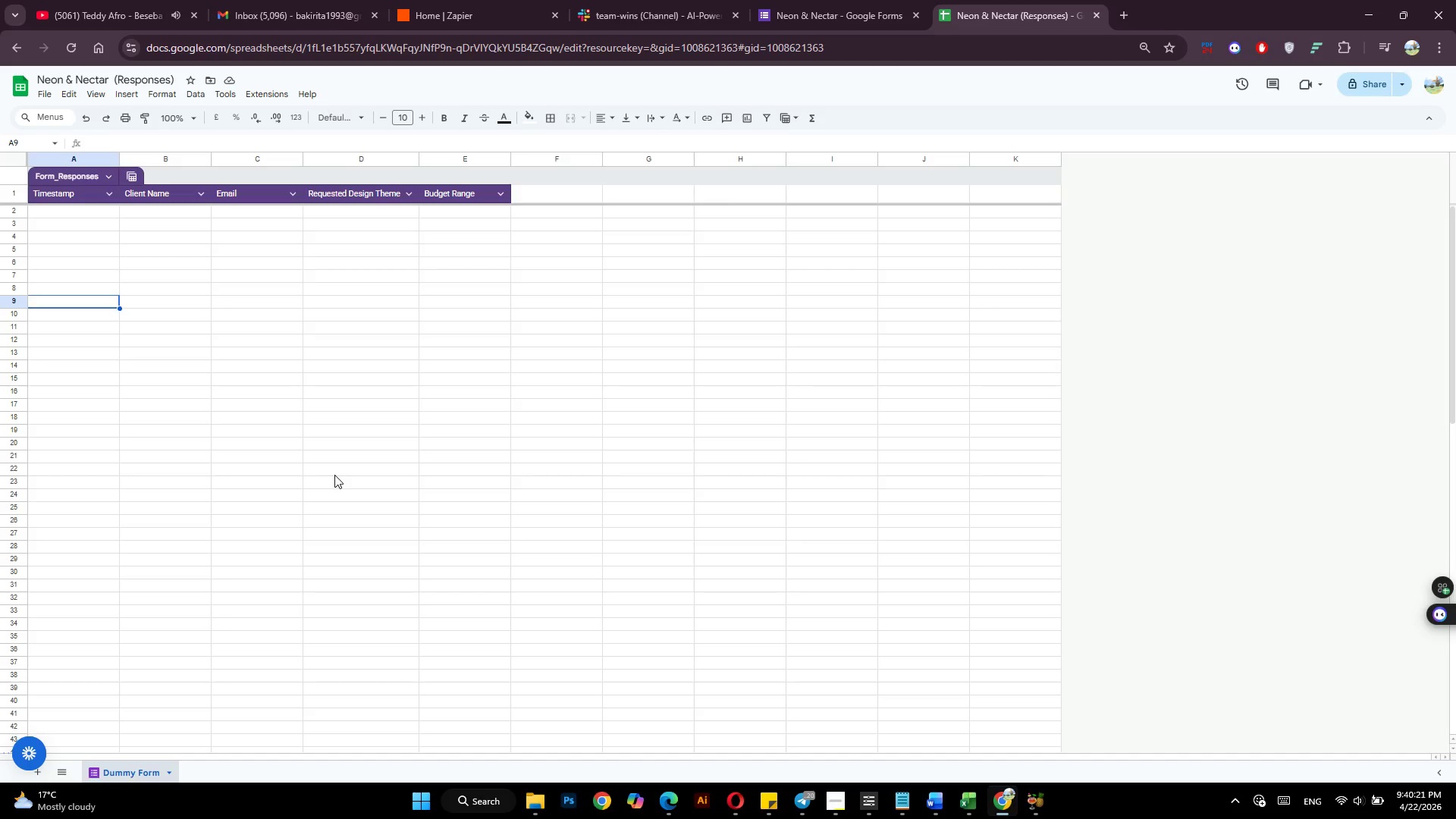 
left_click([480, 0])
 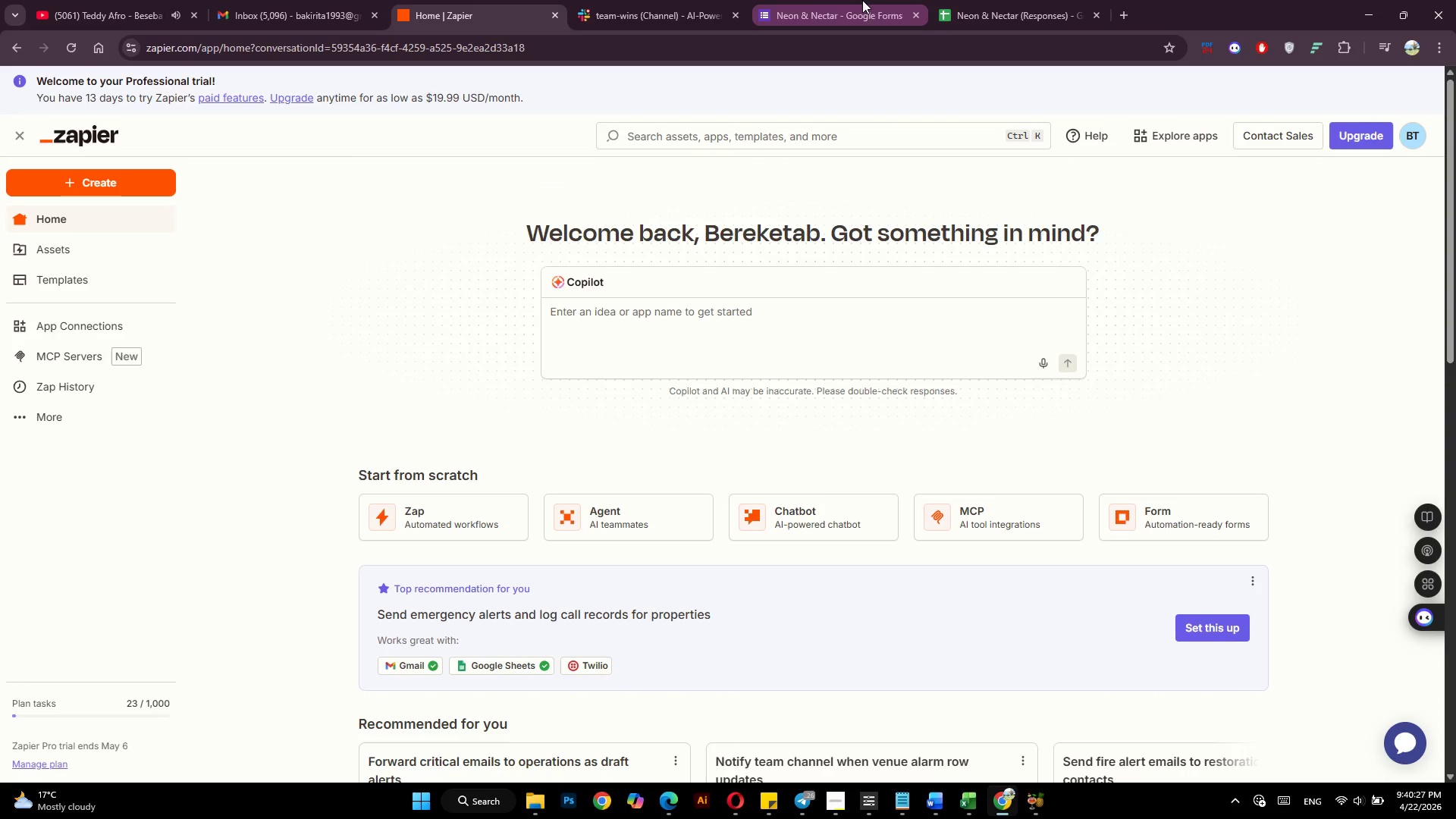 
left_click([864, 0])
 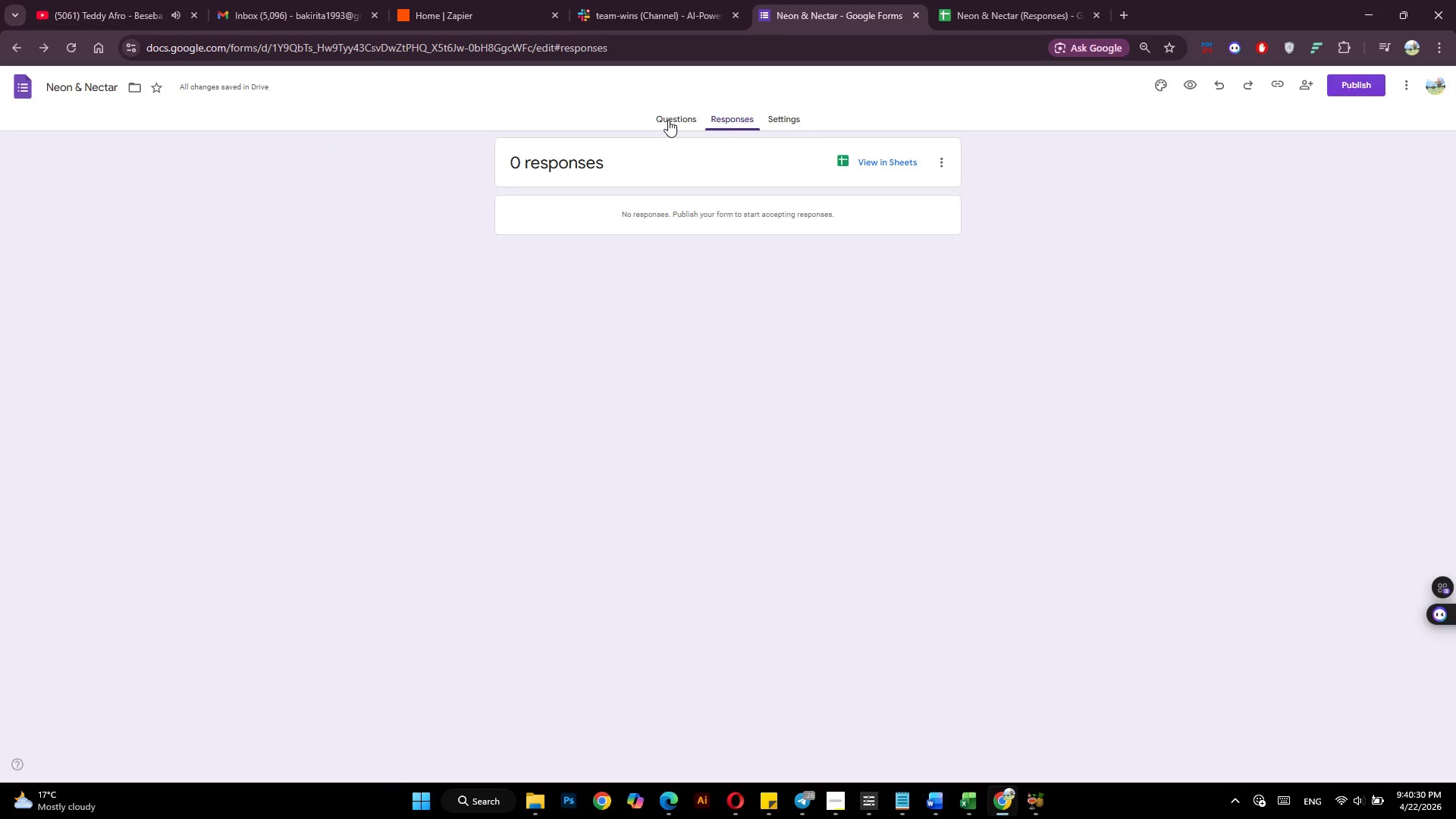 
wait(8.16)
 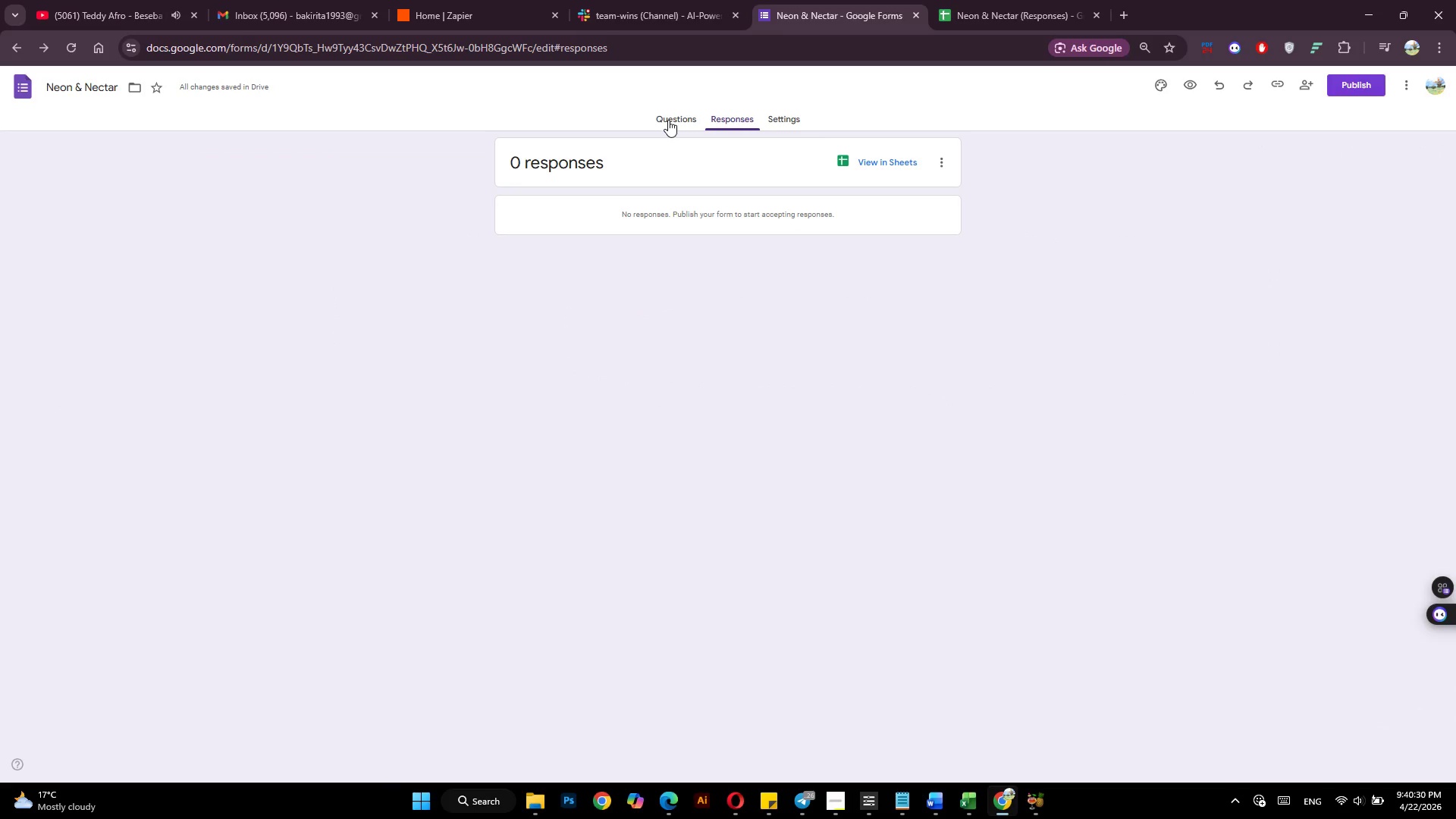 
left_click([497, 0])
 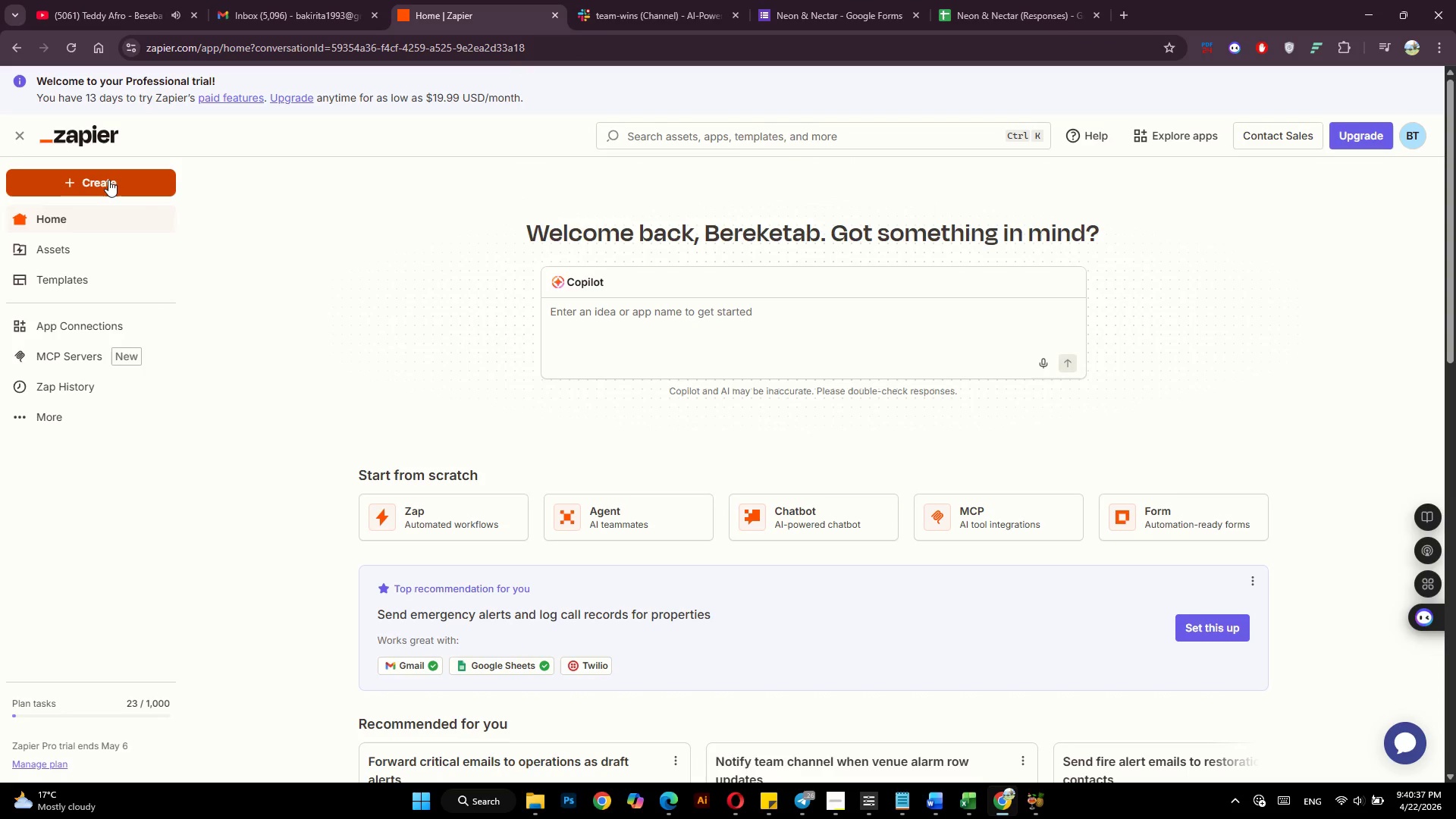 
left_click([112, 187])